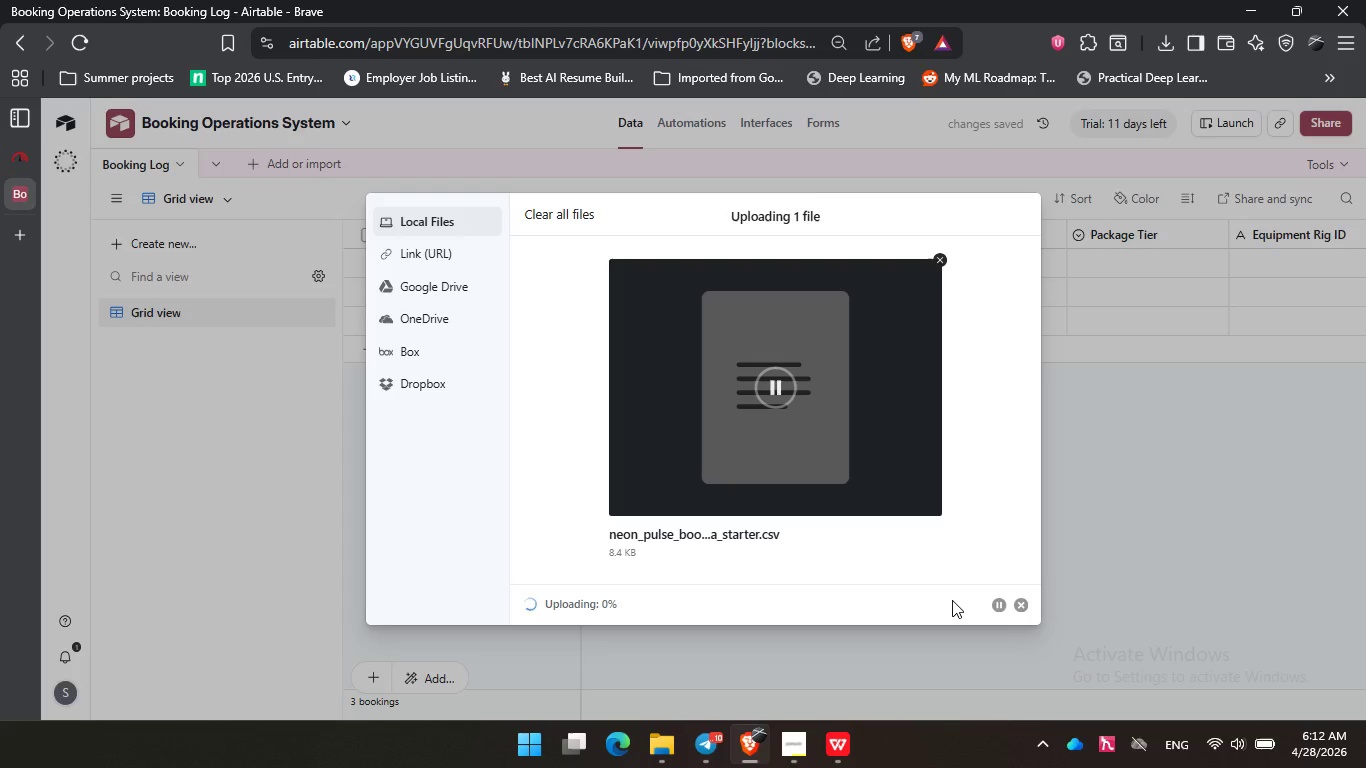 
wait(8.5)
 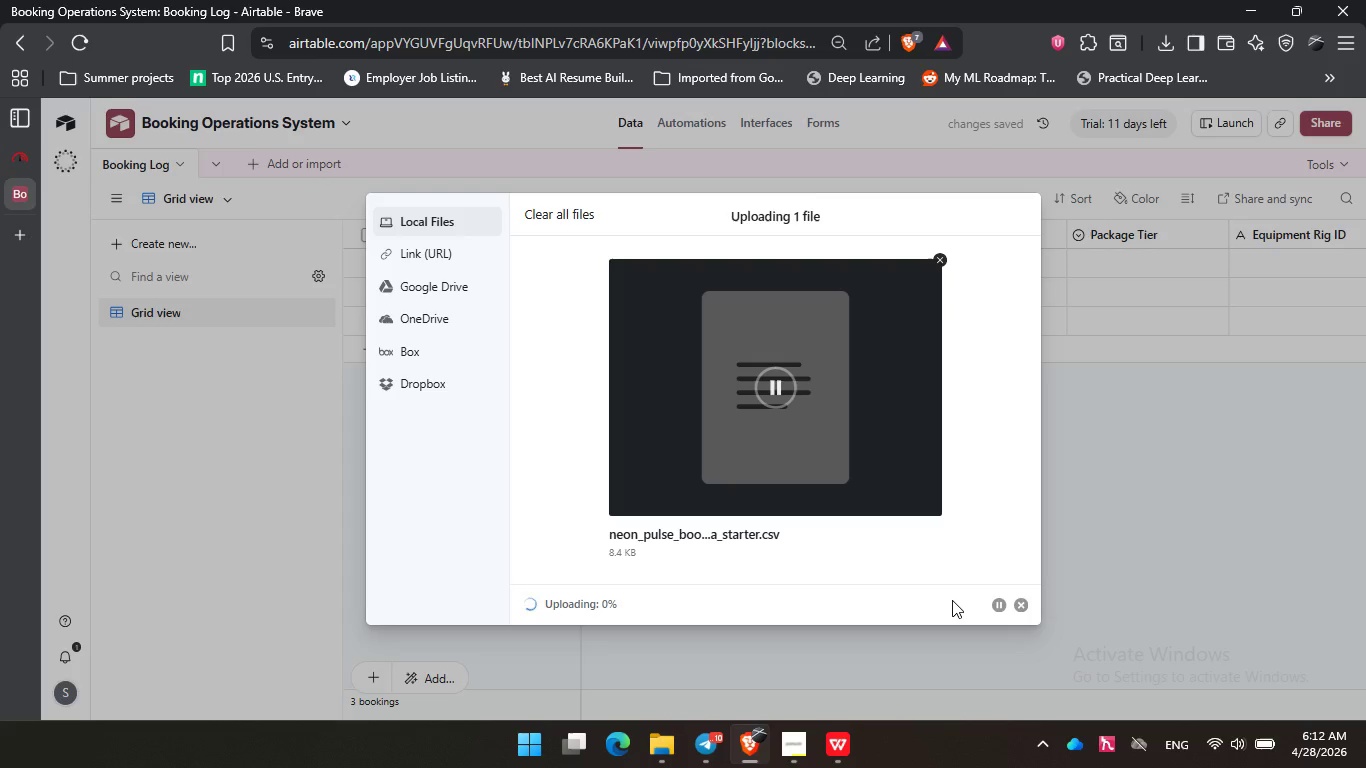 
left_click([1254, 568])
 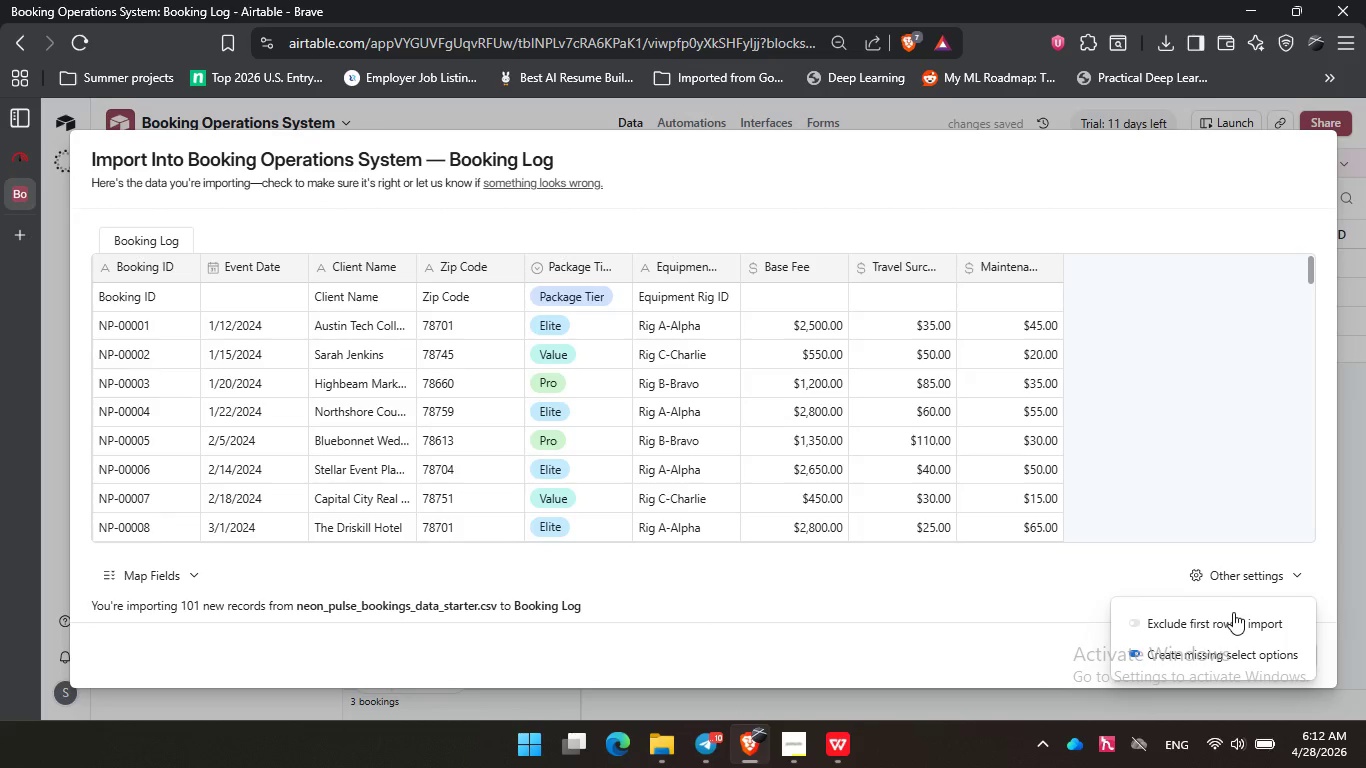 
left_click([1233, 616])
 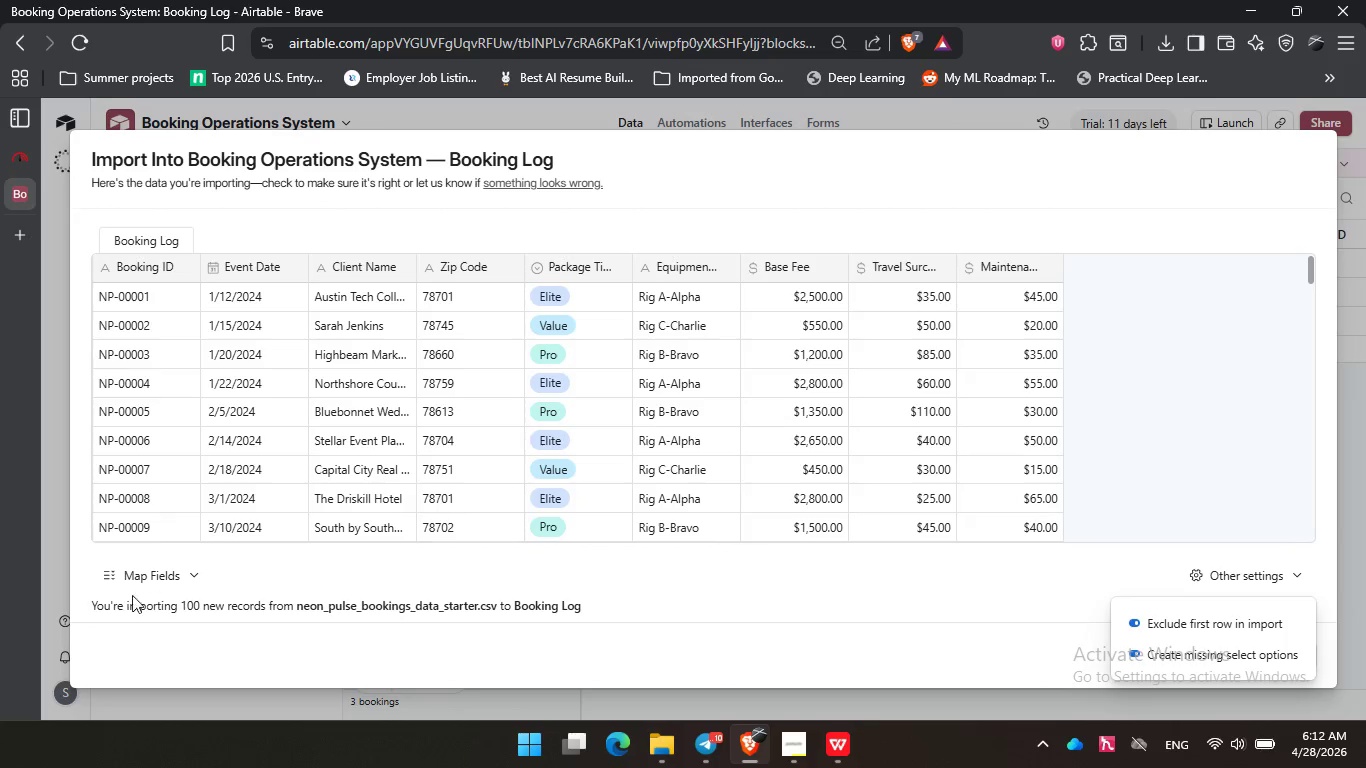 
left_click([145, 578])
 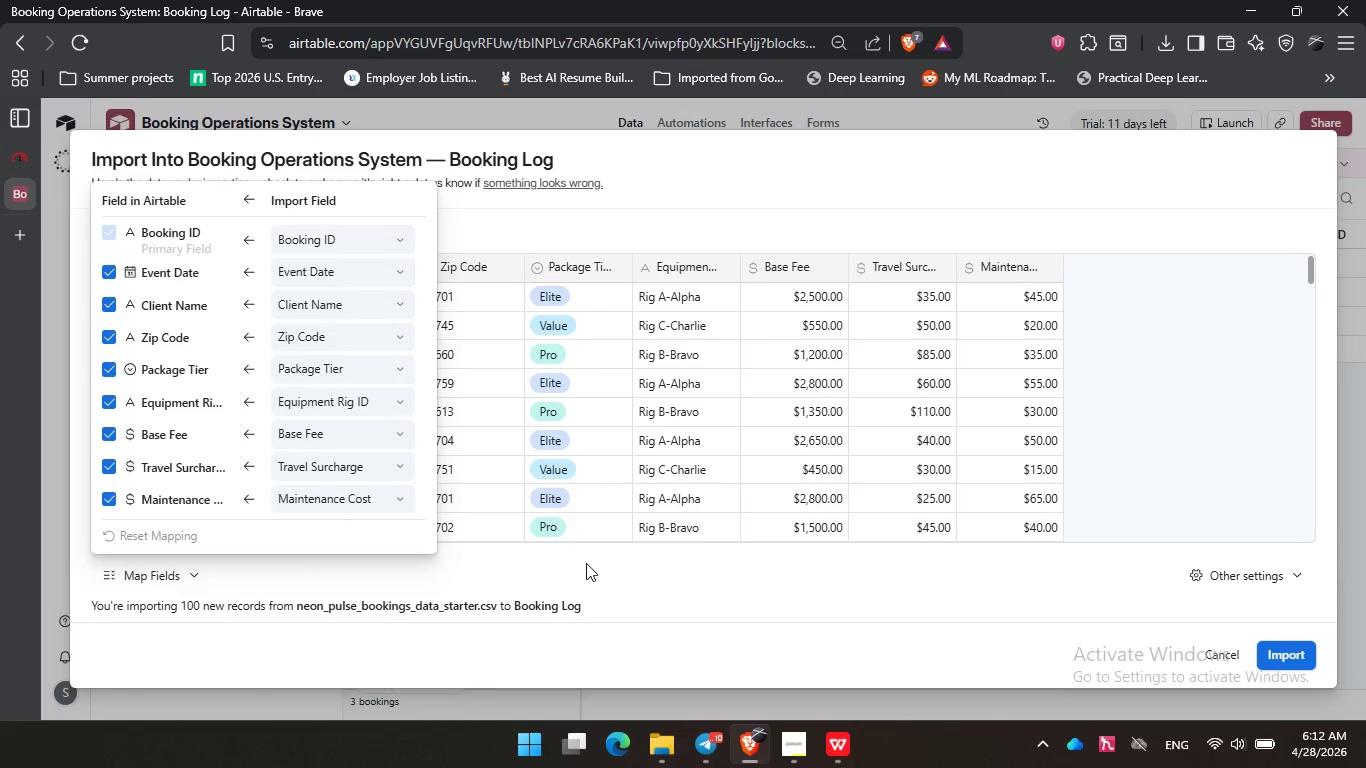 
wait(7.7)
 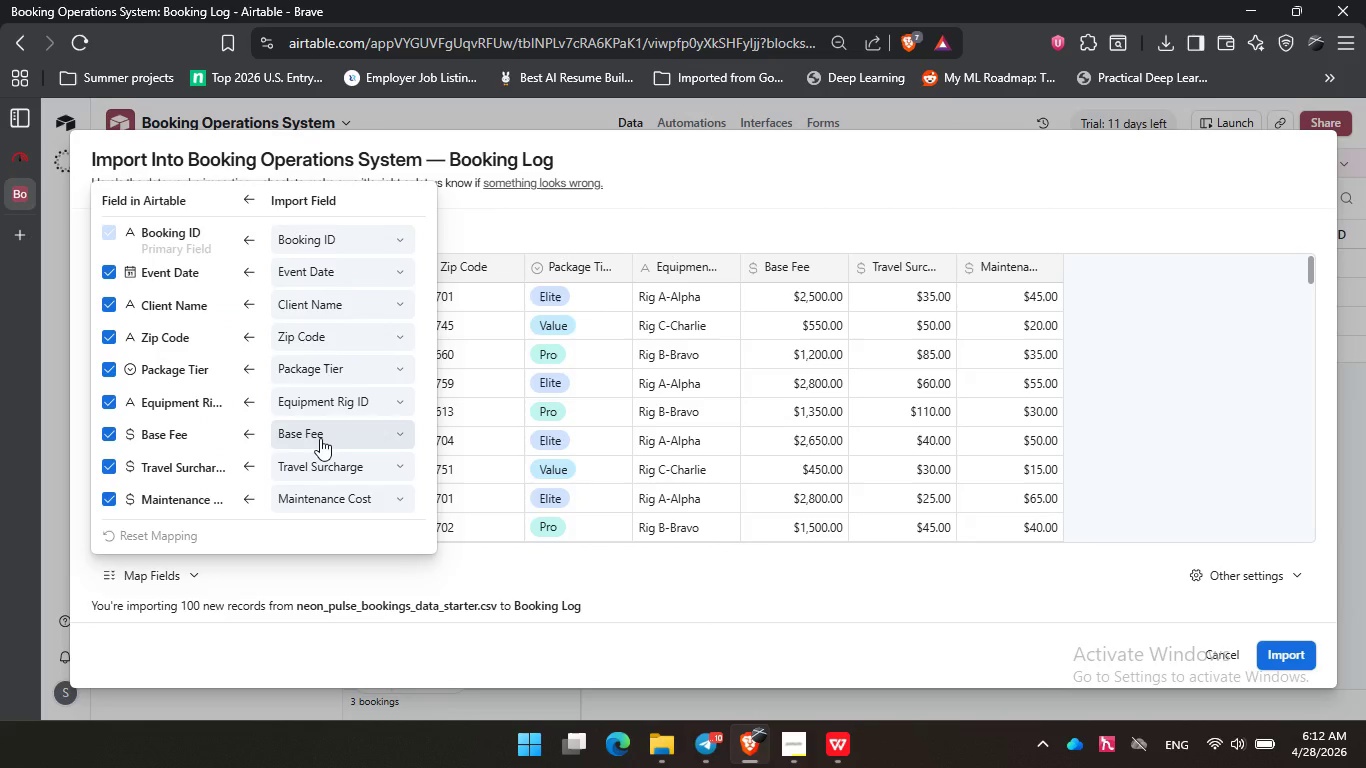 
left_click([495, 585])
 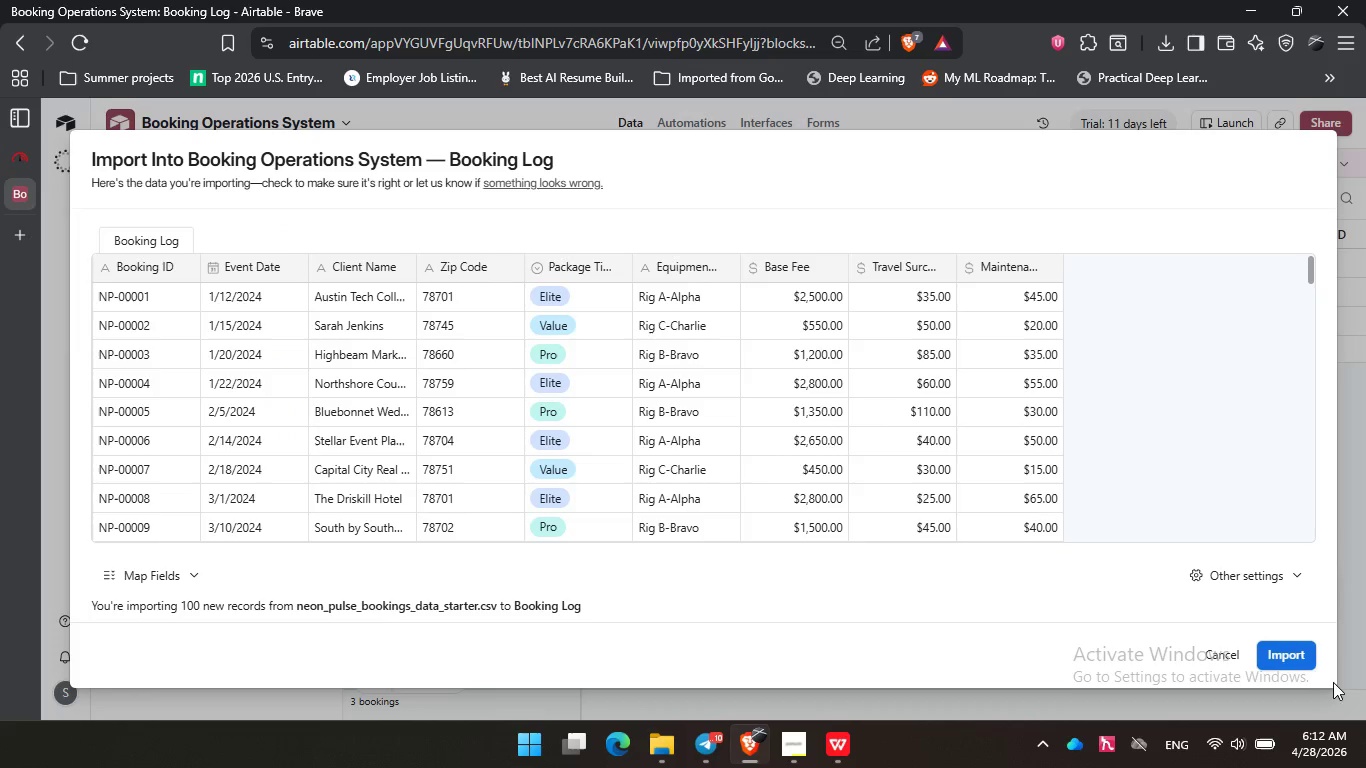 
left_click([1299, 651])
 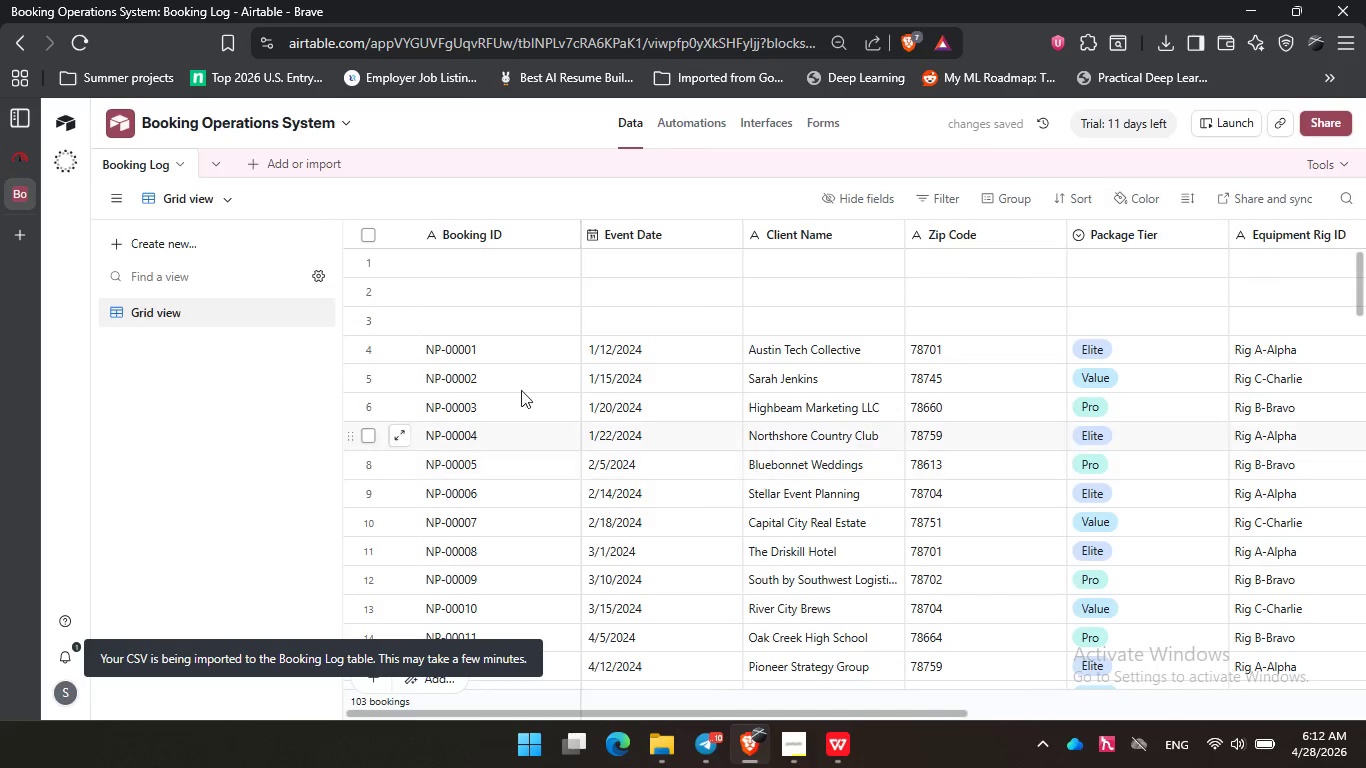 
wait(5.12)
 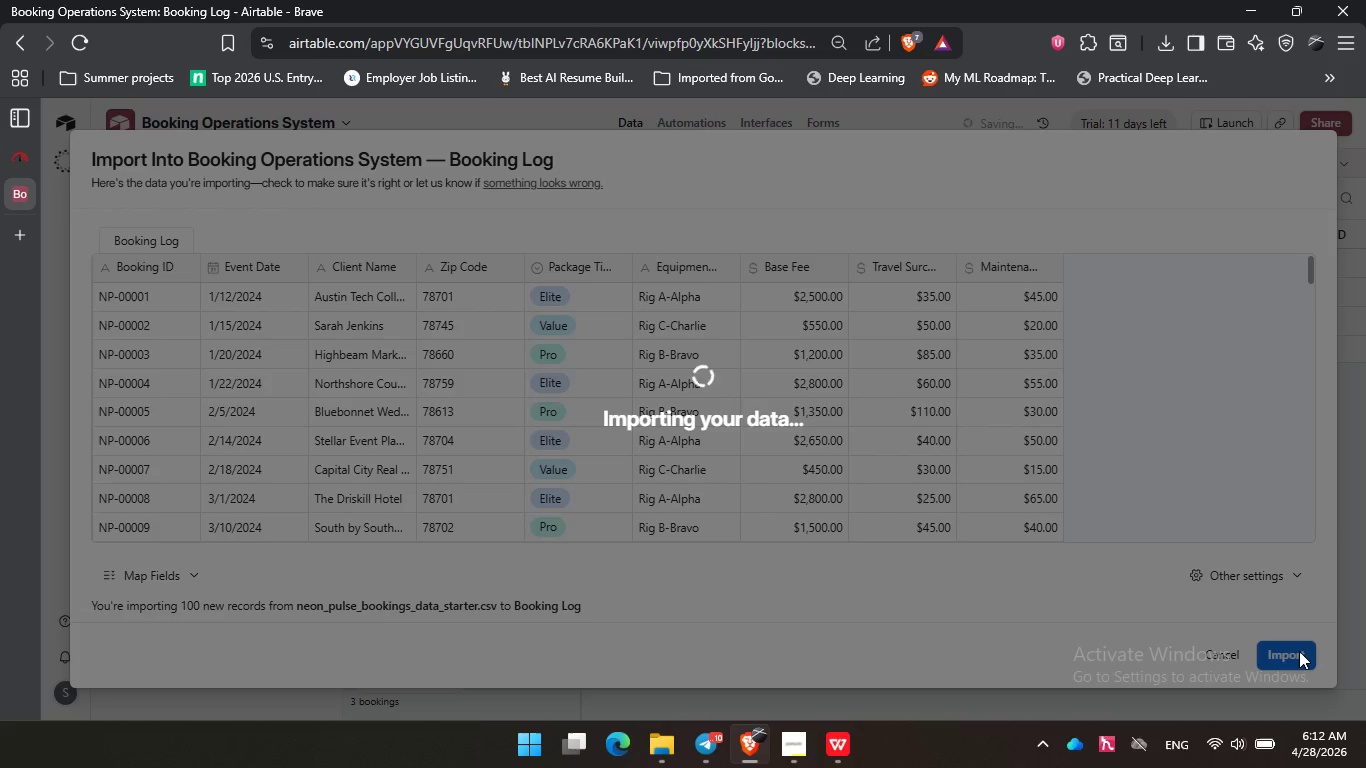 
left_click([395, 320])
 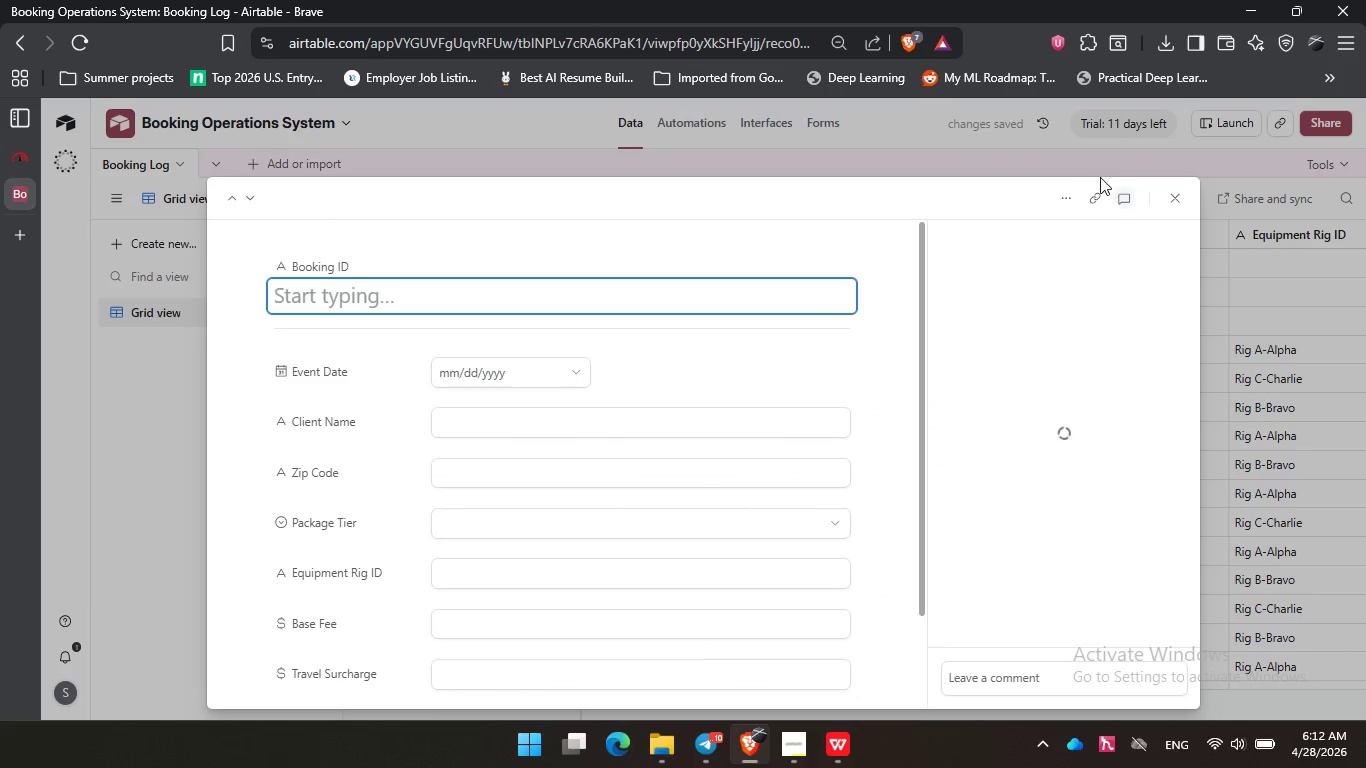 
left_click([1071, 197])
 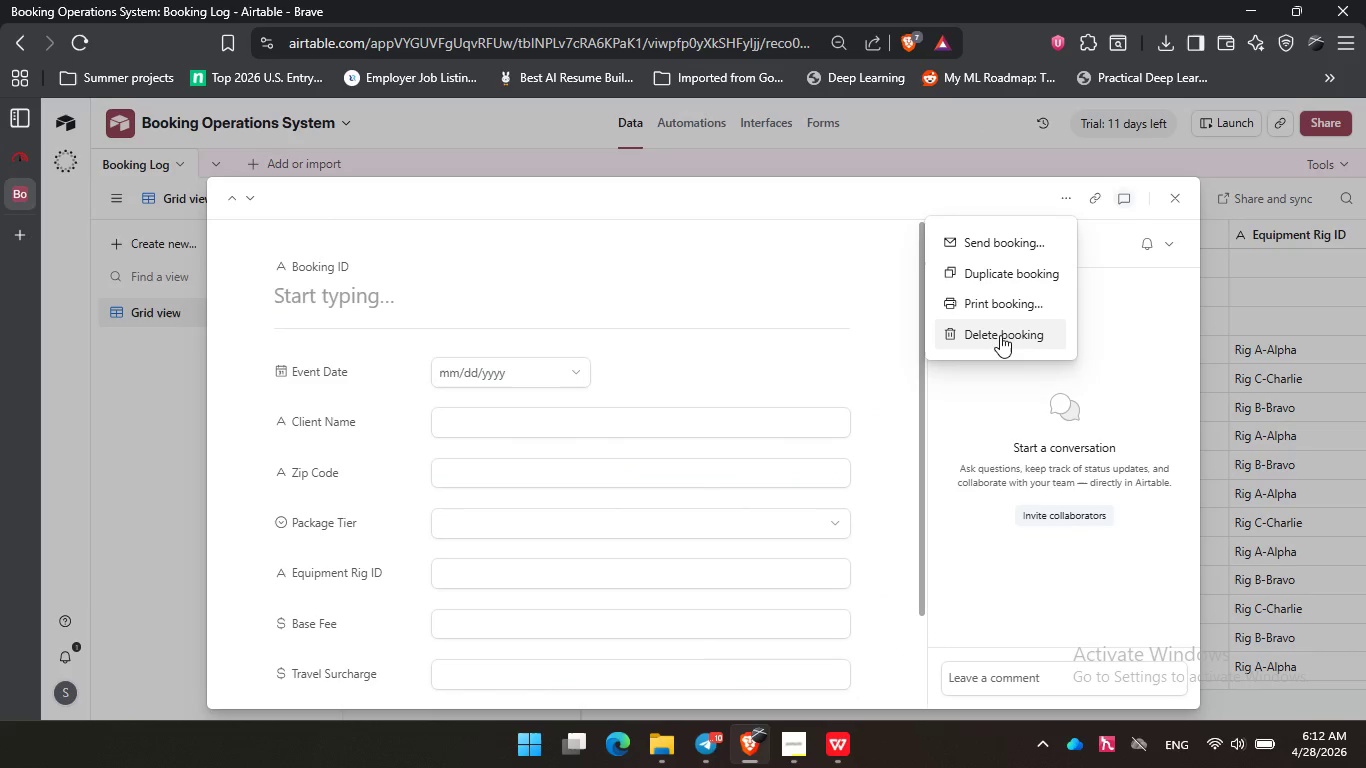 
left_click([999, 337])
 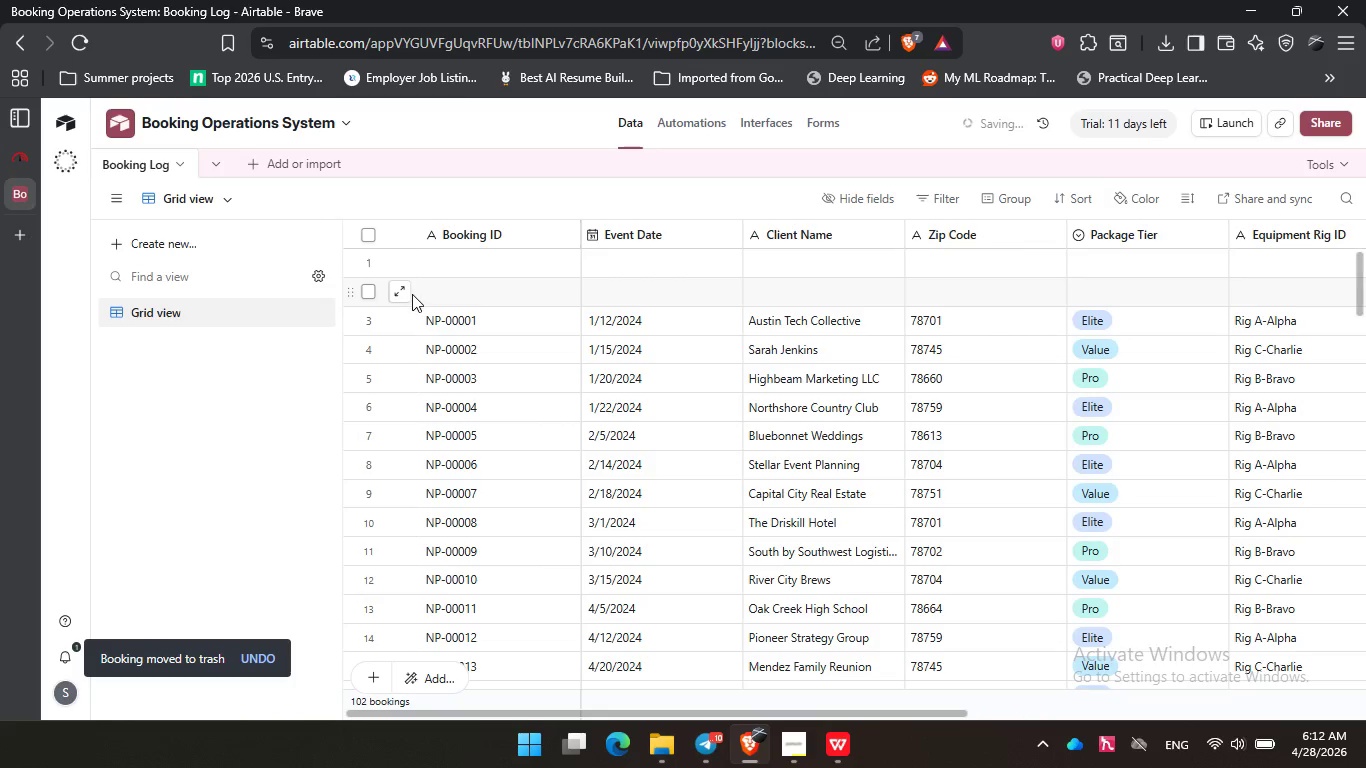 
left_click([401, 291])
 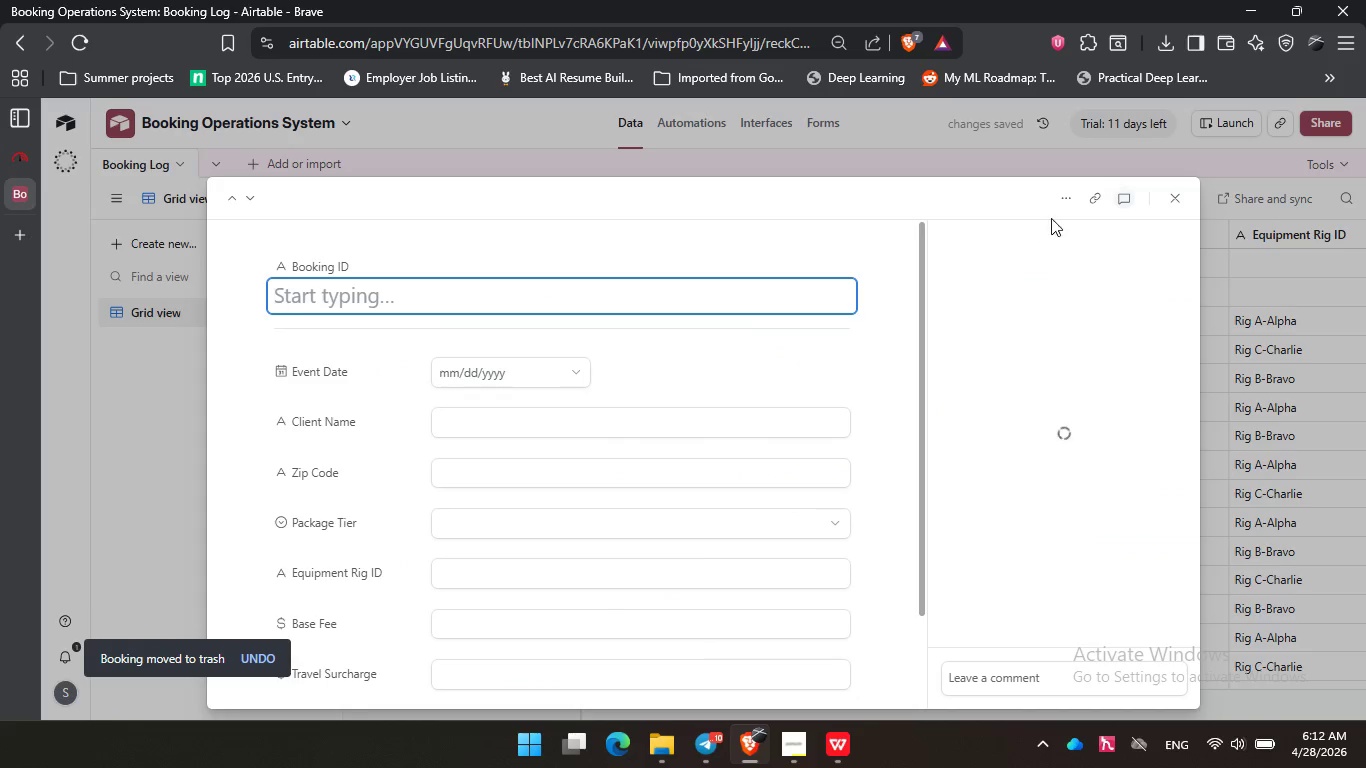 
left_click([1073, 205])
 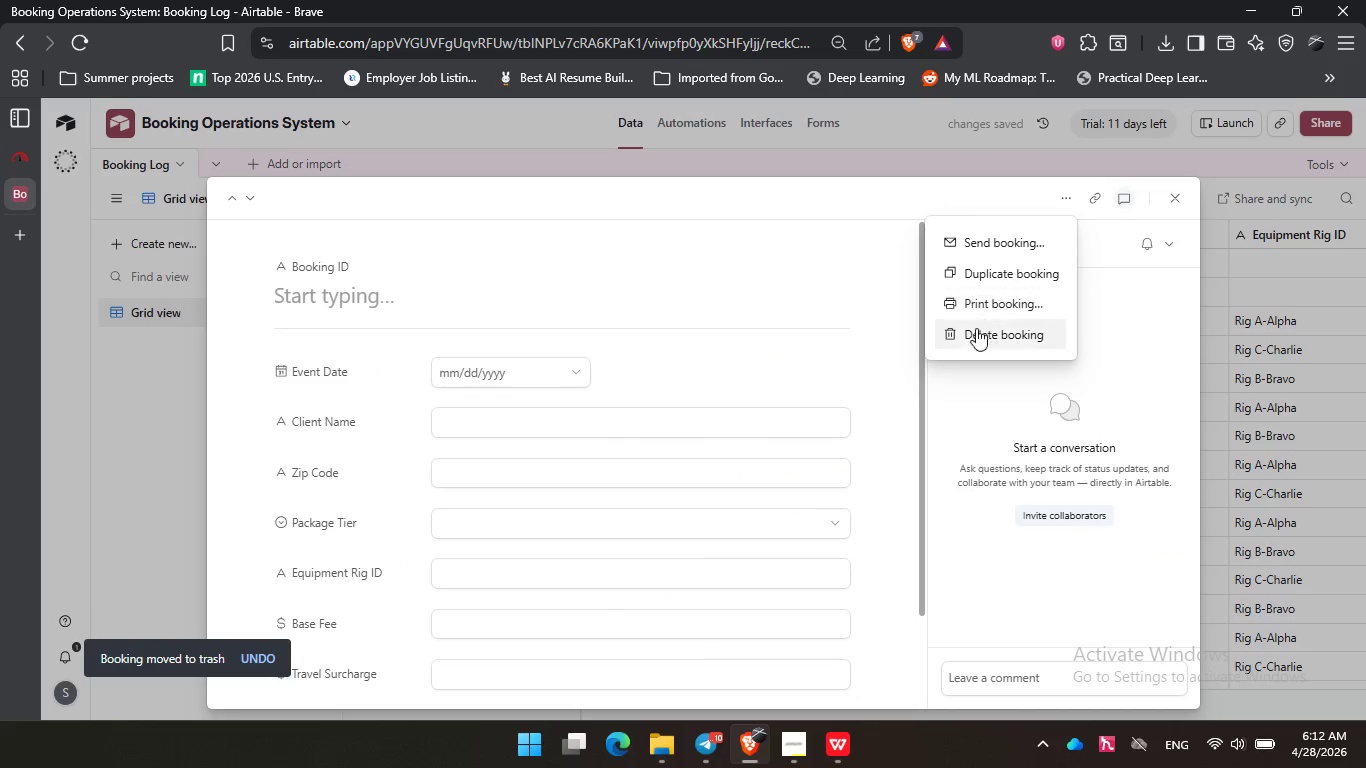 
left_click([975, 330])
 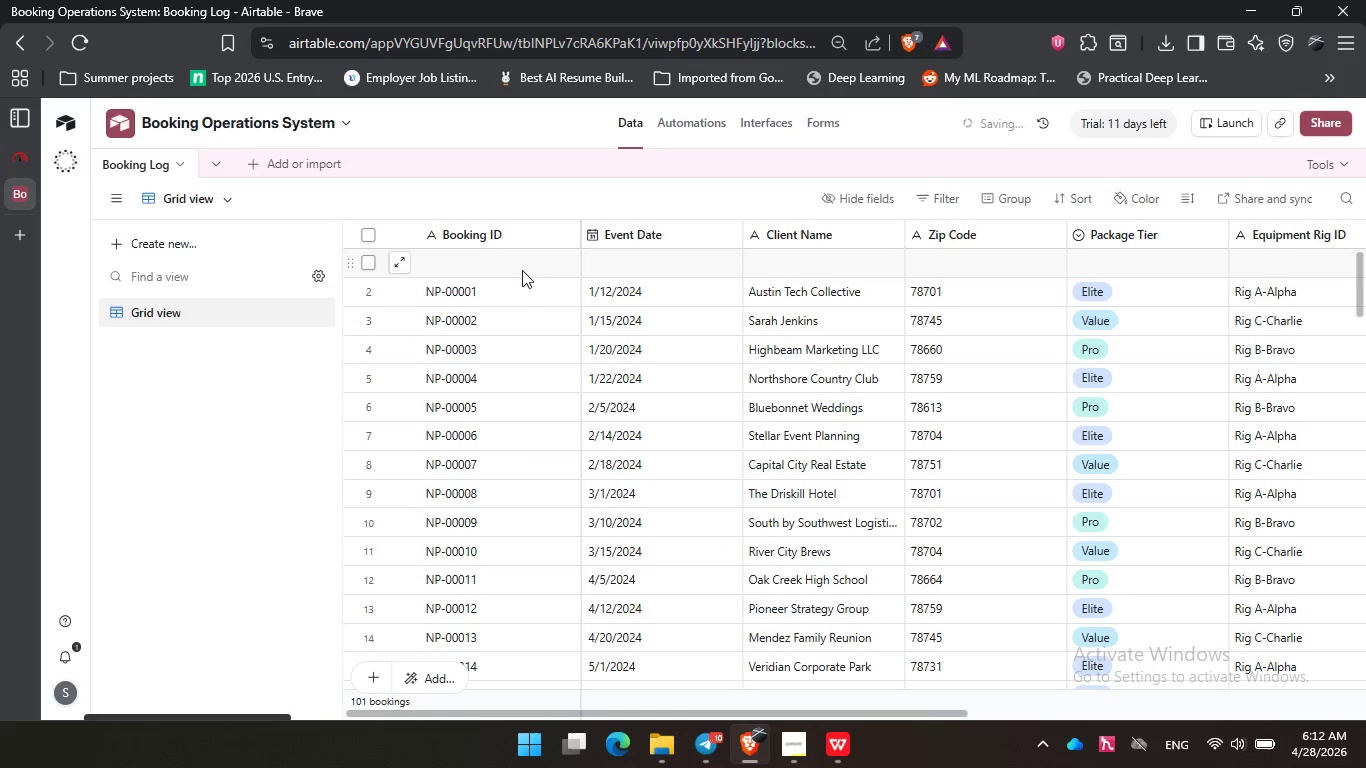 
left_click([392, 267])
 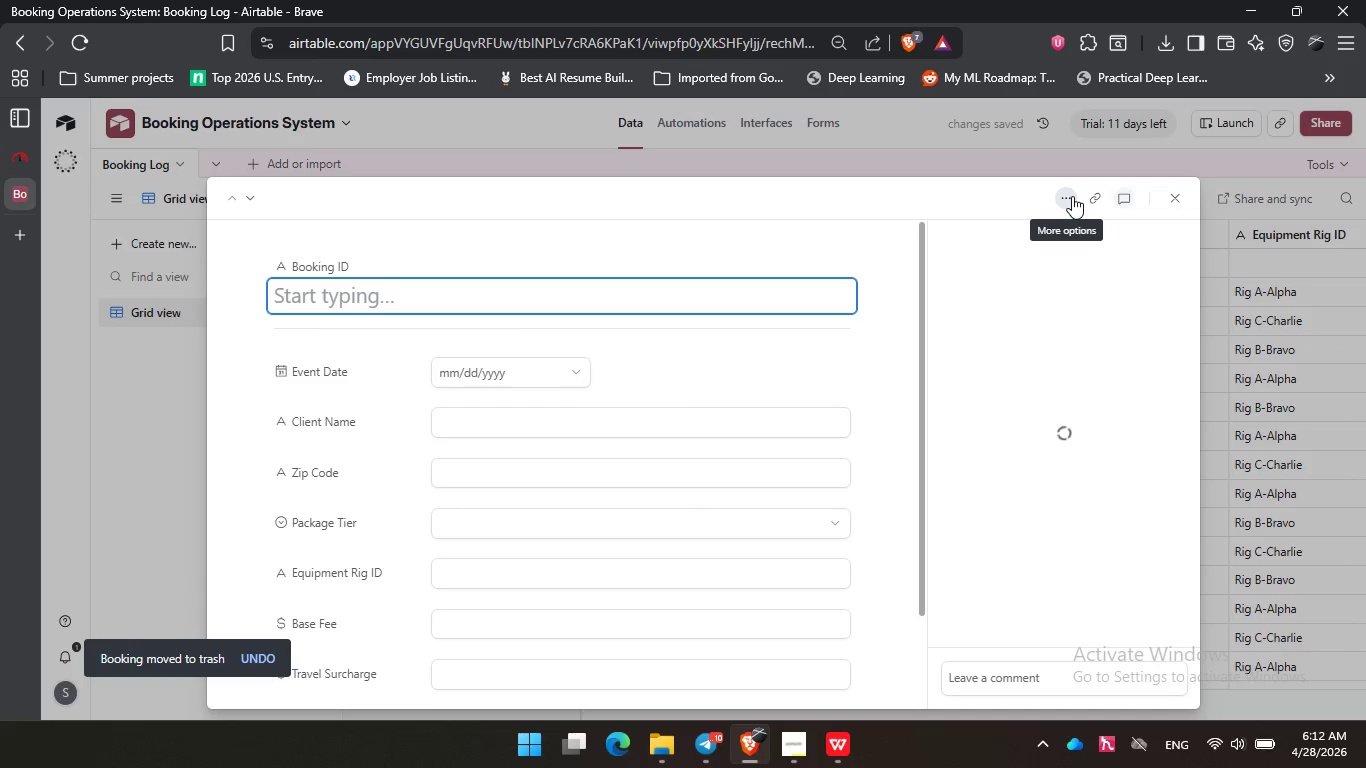 
left_click([1072, 196])
 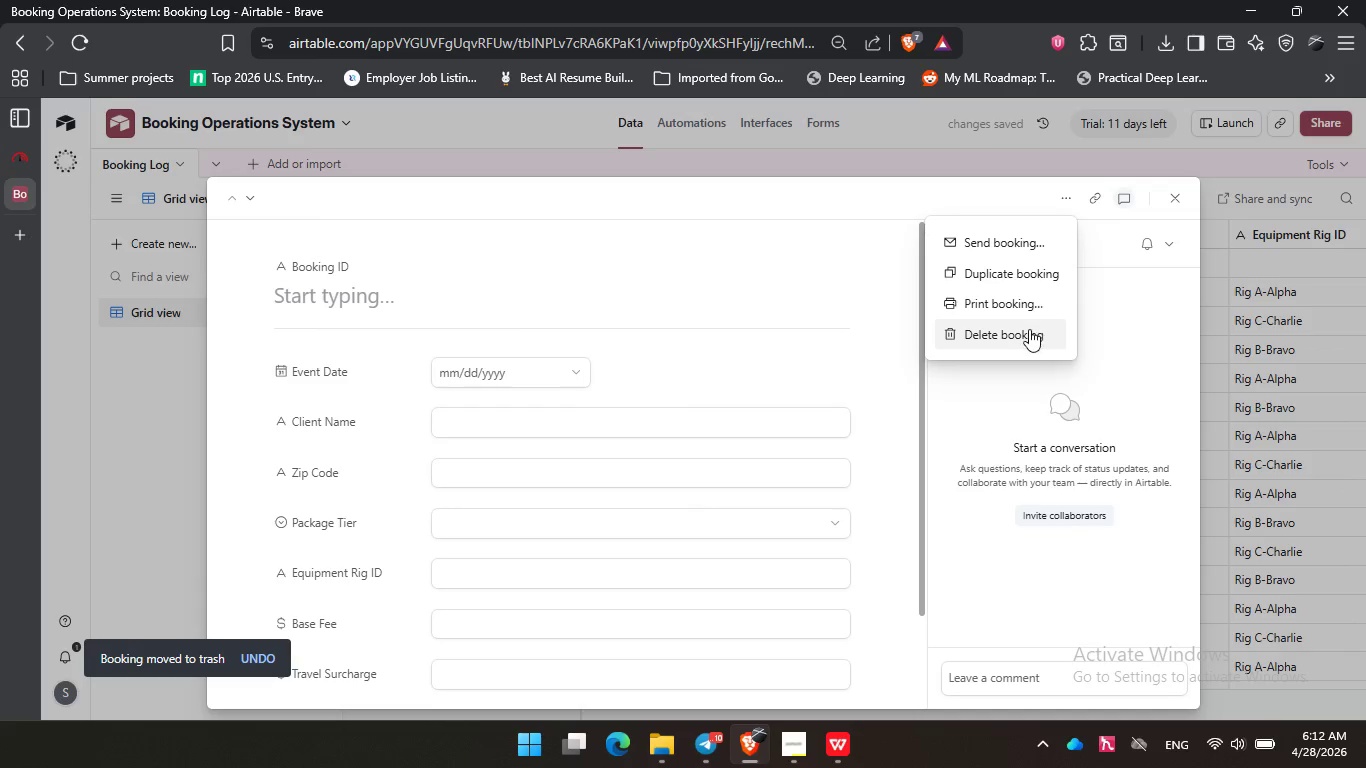 
left_click([1029, 329])
 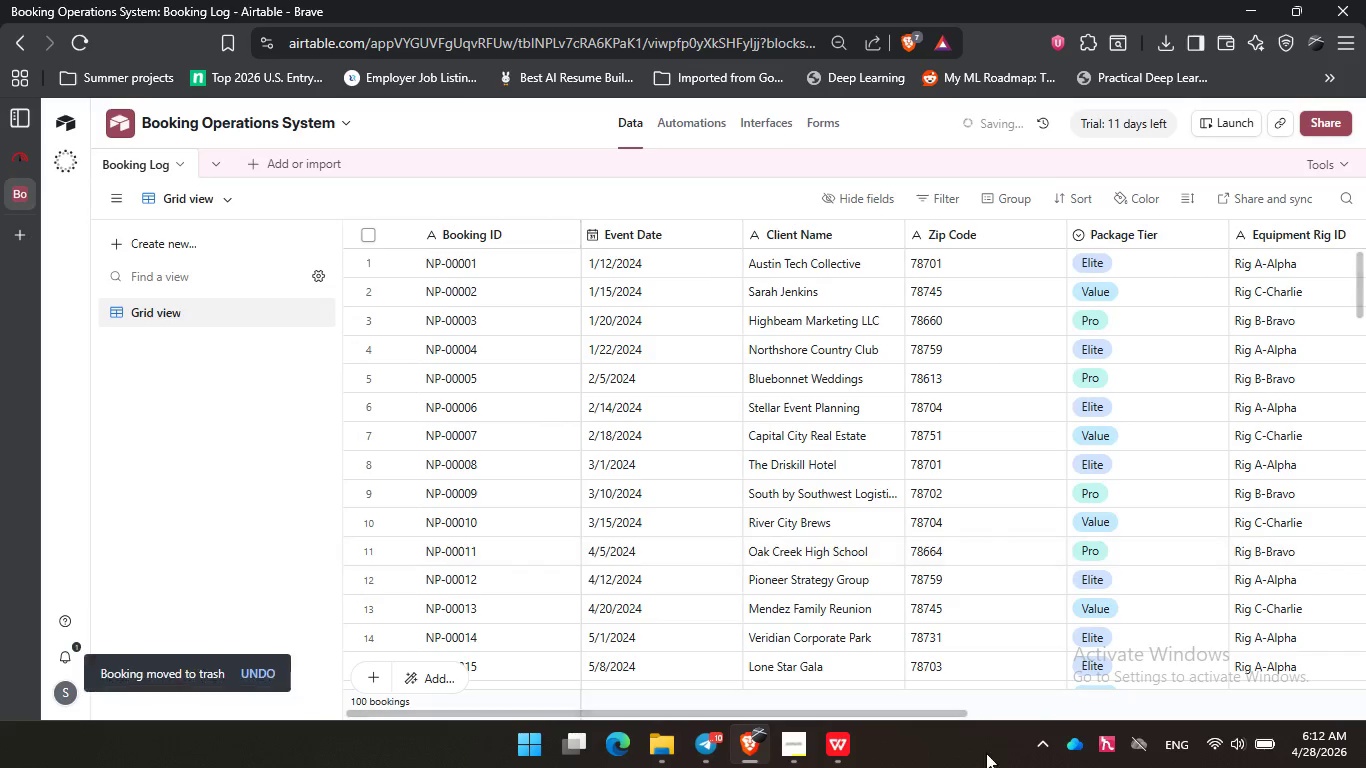 
left_click([800, 749])